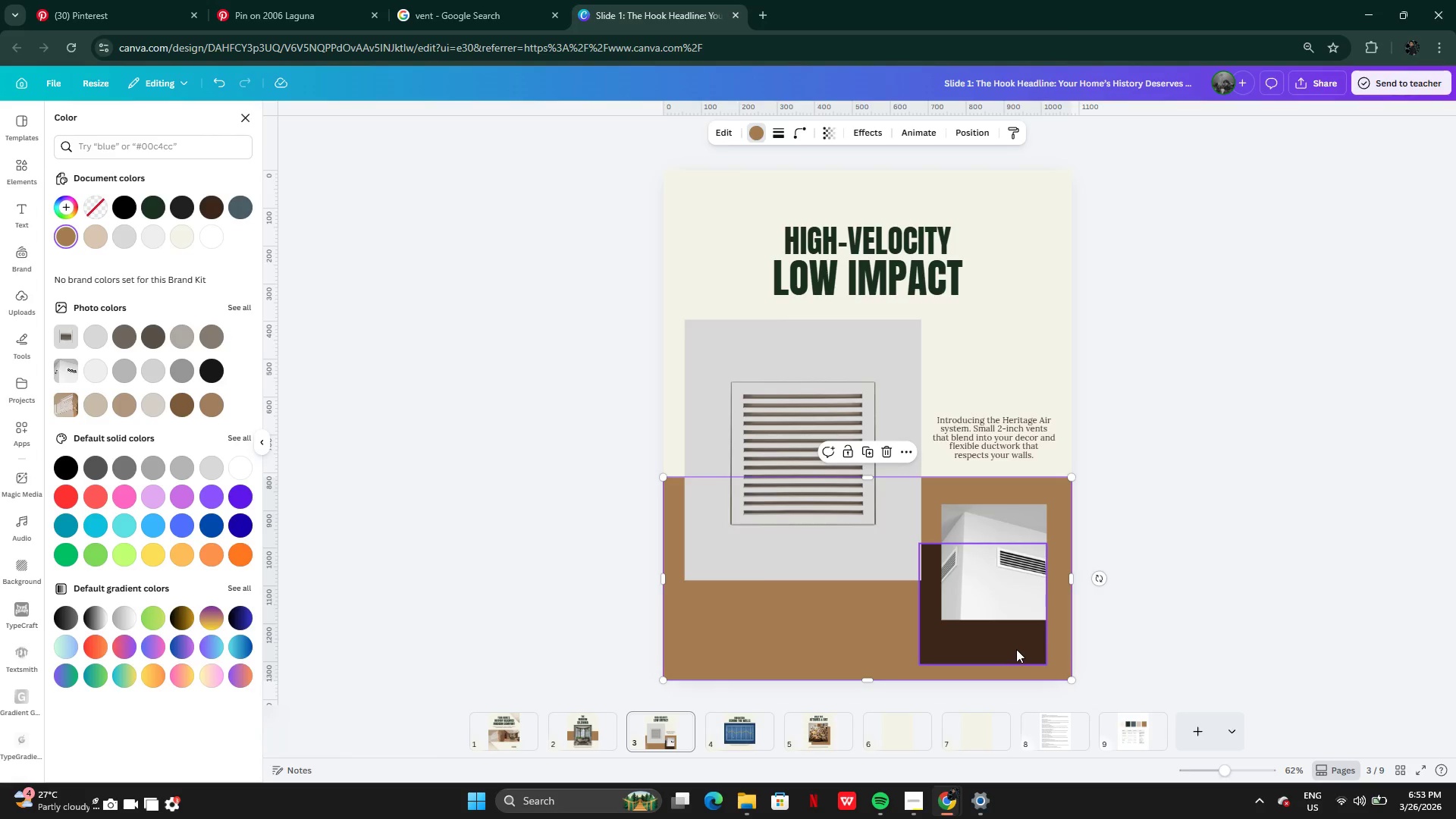 
left_click([1015, 648])
 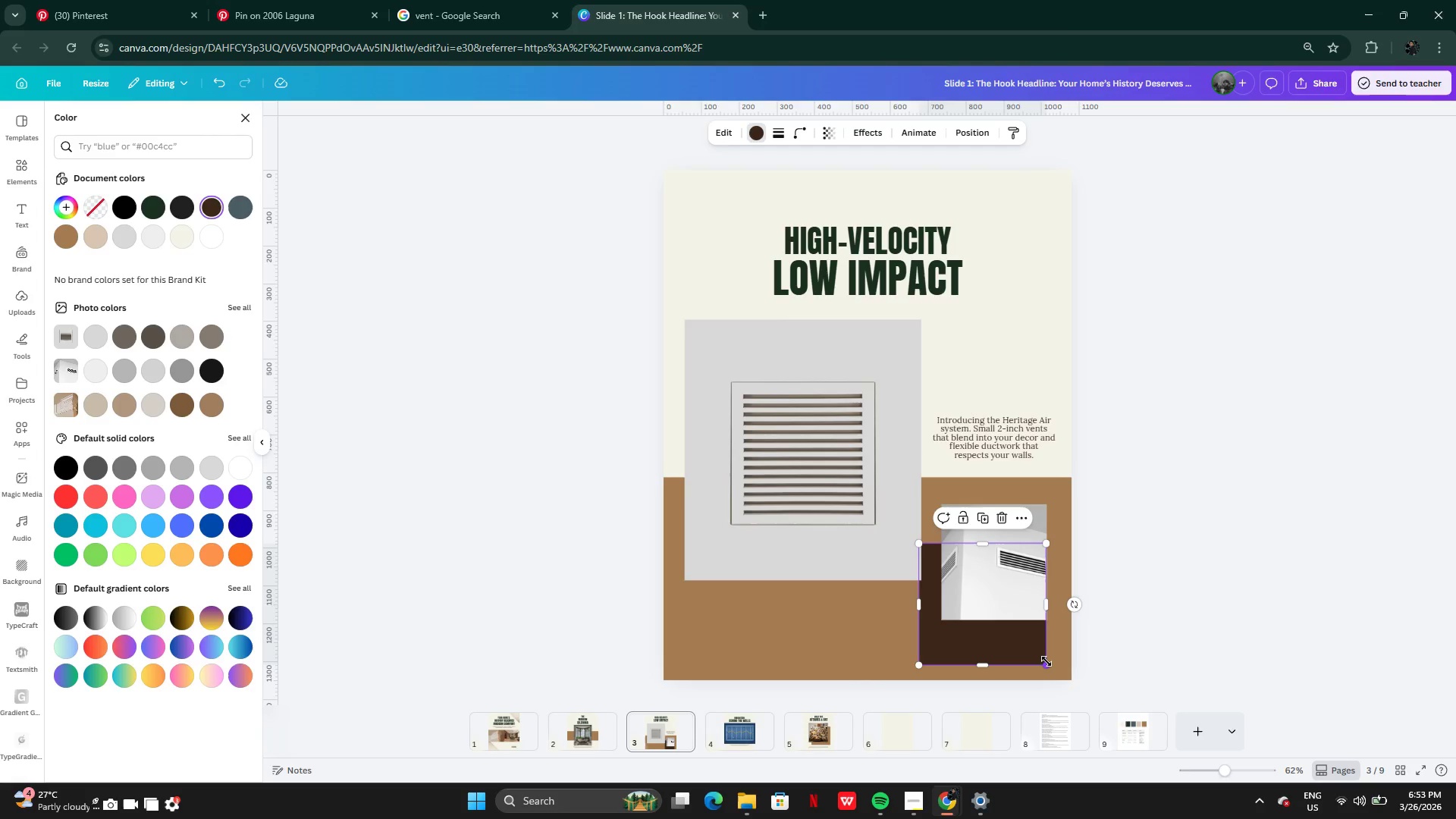 
left_click_drag(start_coordinate=[1046, 661], to_coordinate=[1019, 641])
 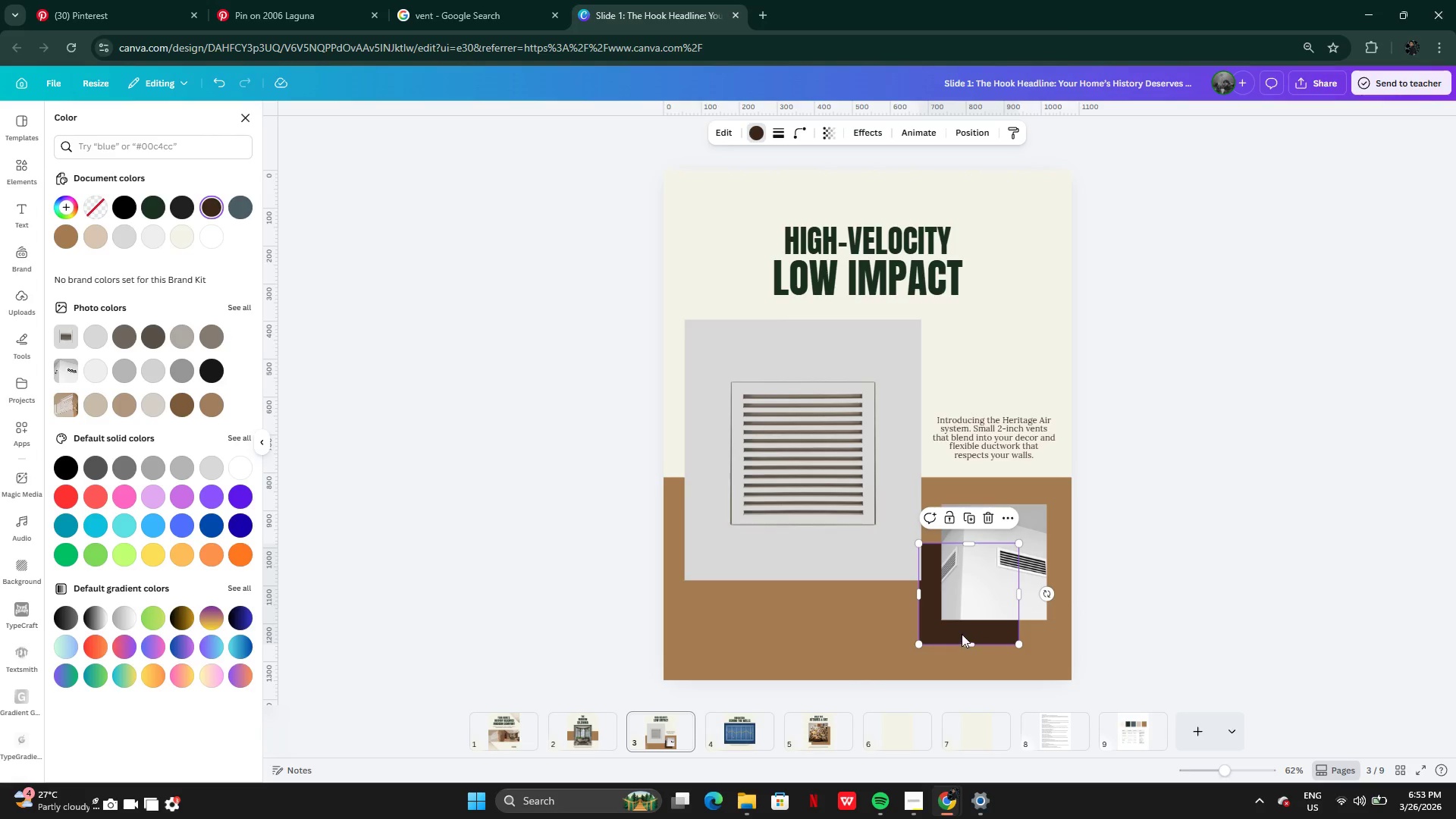 
left_click_drag(start_coordinate=[962, 634], to_coordinate=[971, 623])
 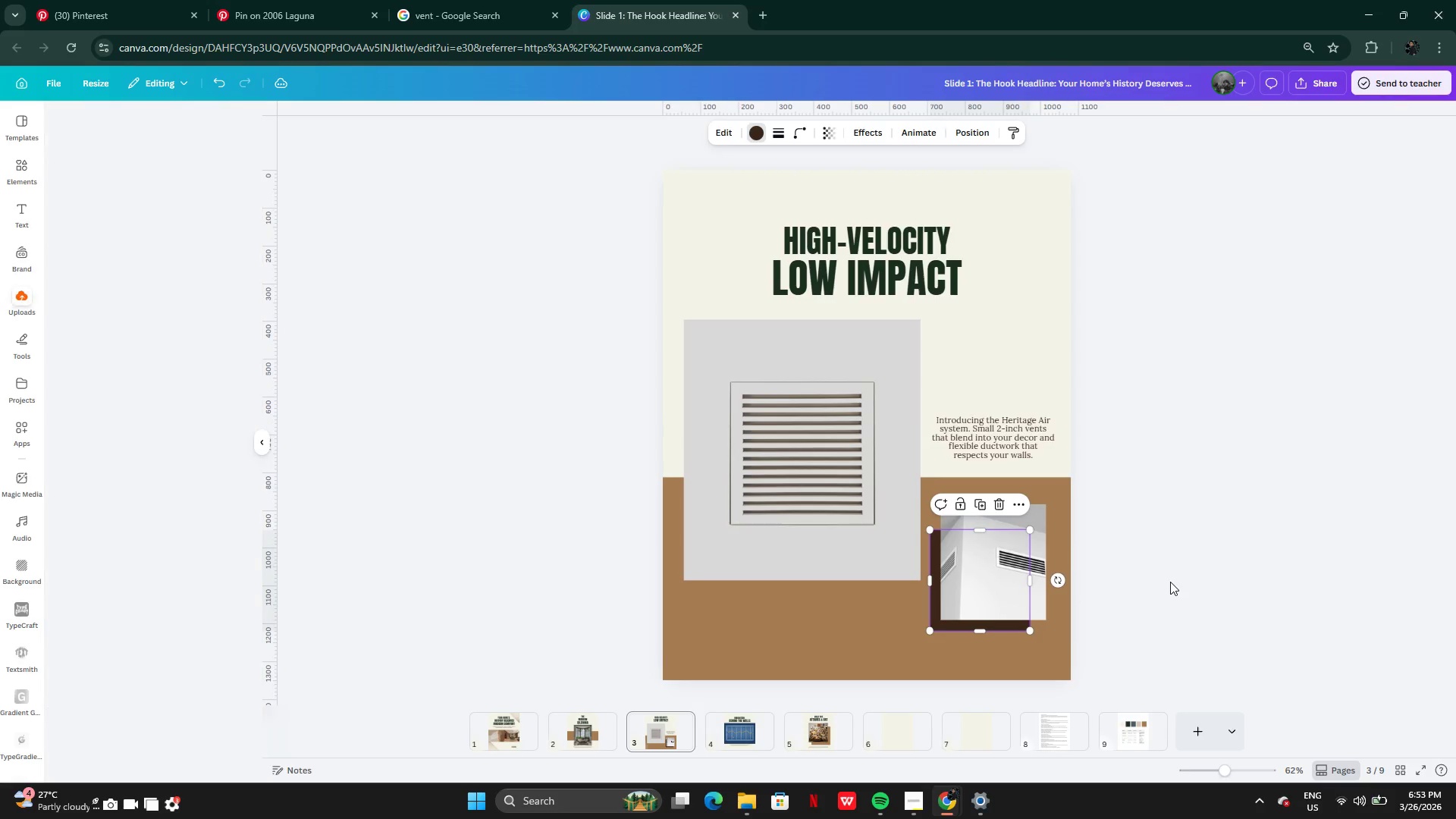 
double_click([1170, 582])
 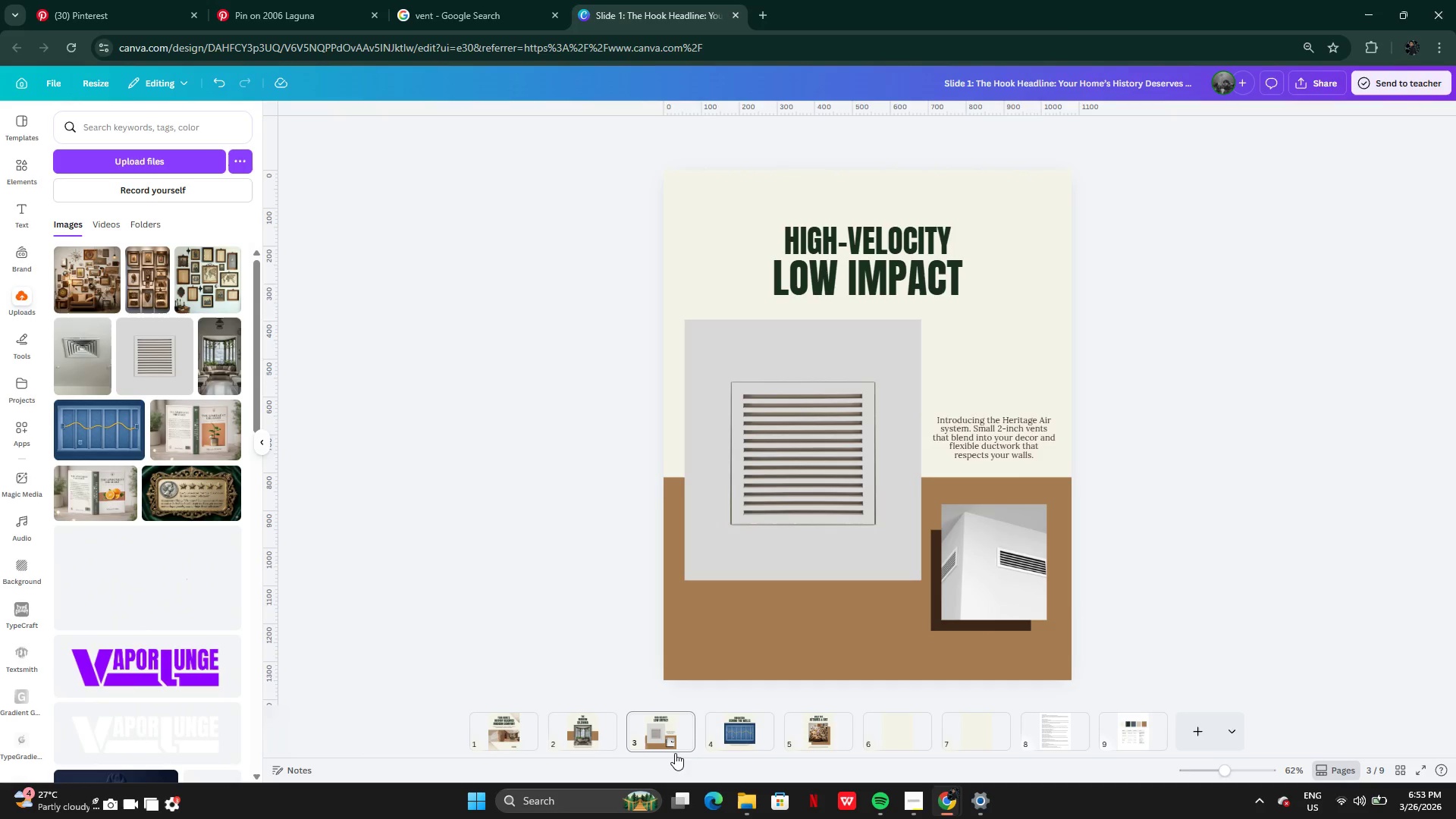 
left_click([671, 729])
 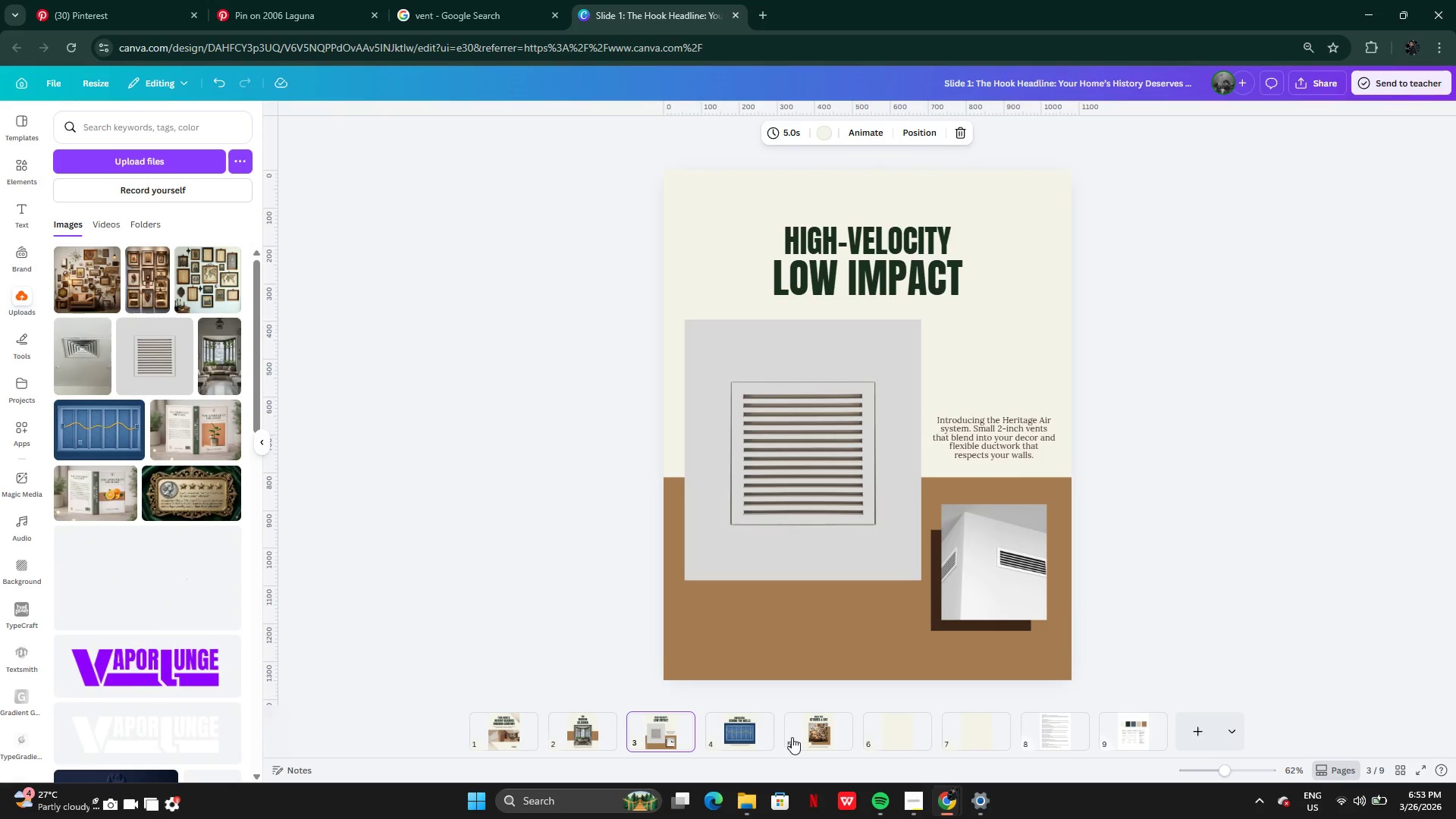 
left_click([817, 737])
 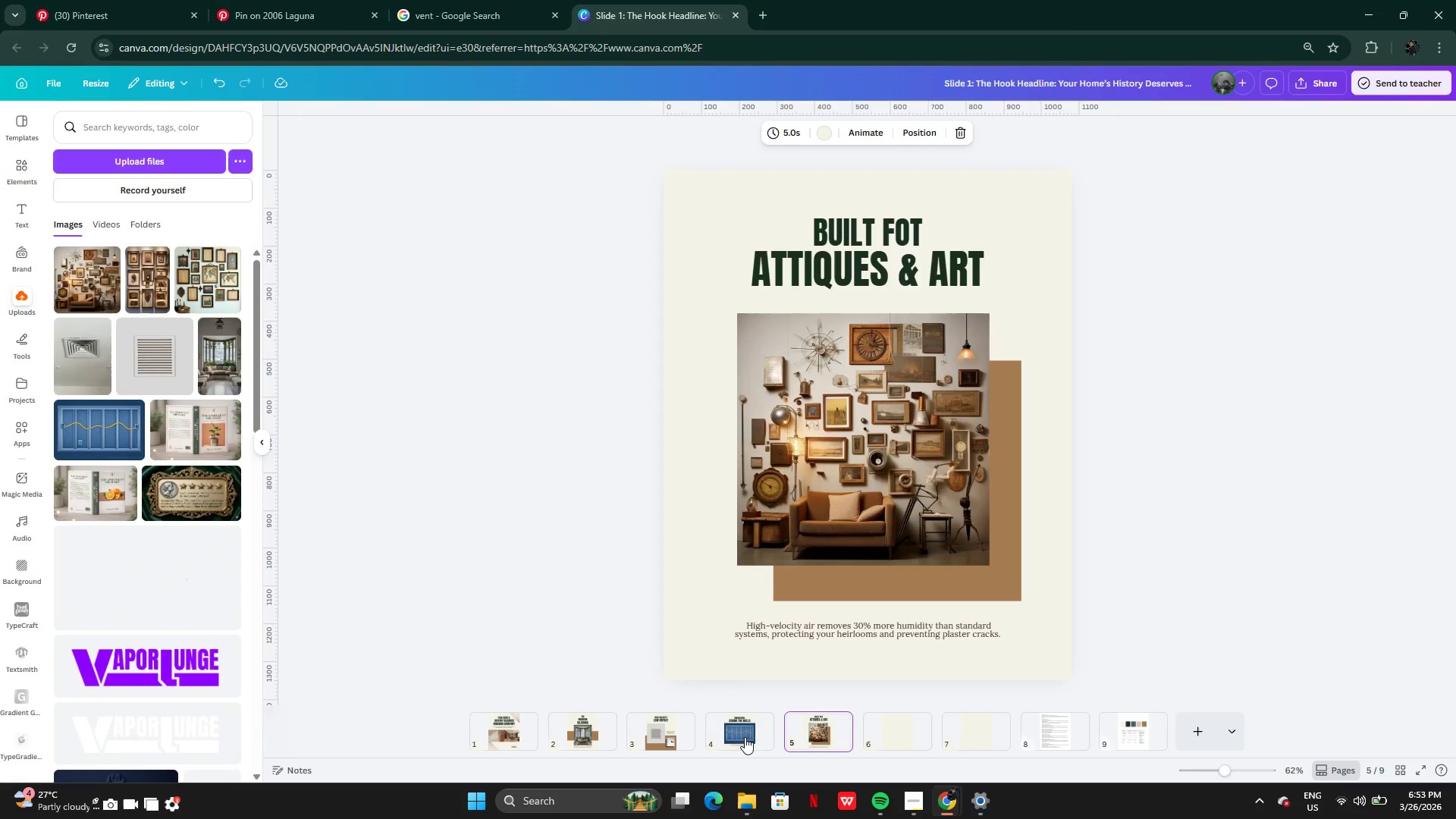 
left_click([723, 736])
 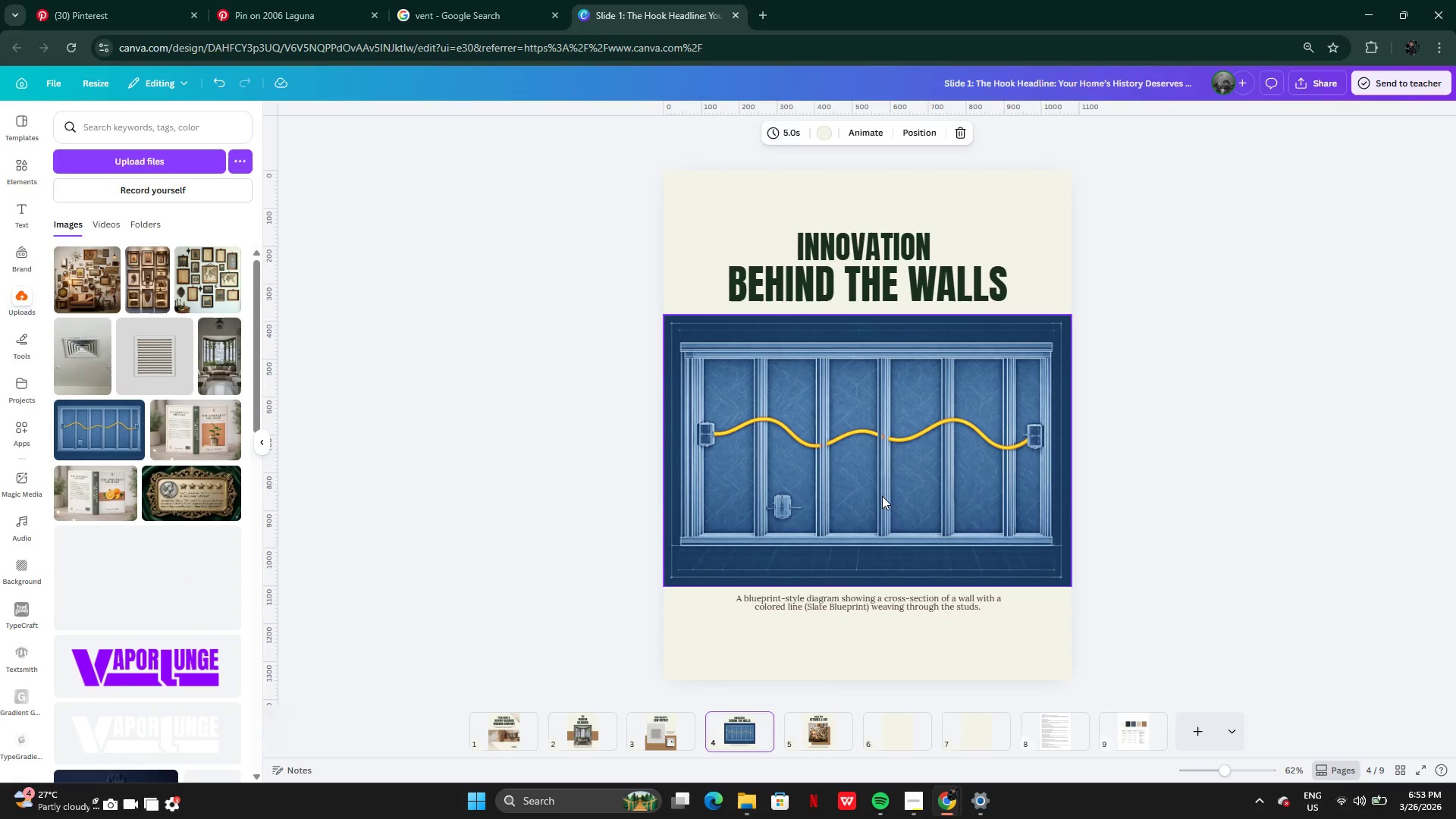 
left_click([883, 494])
 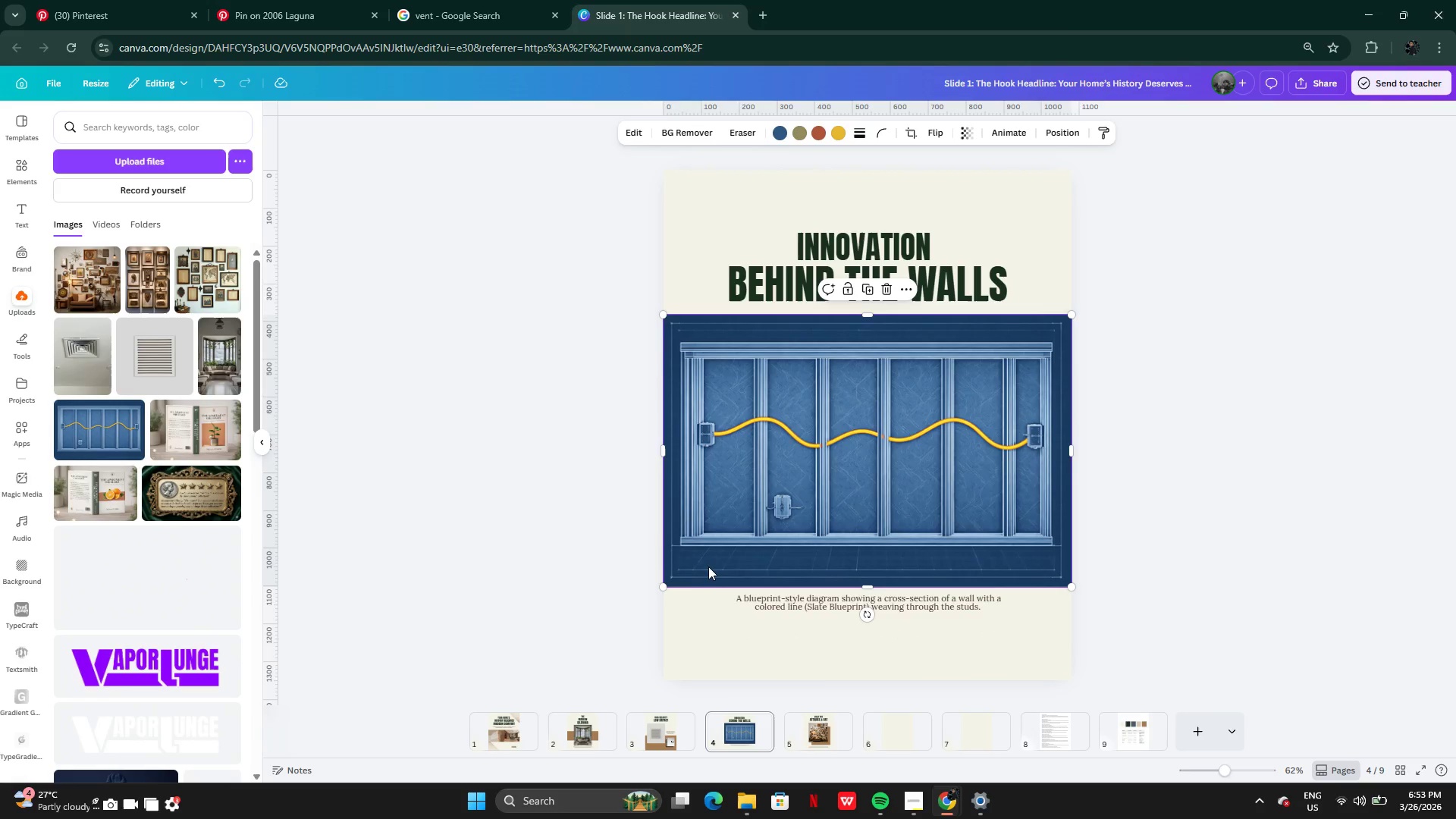 
left_click([793, 654])
 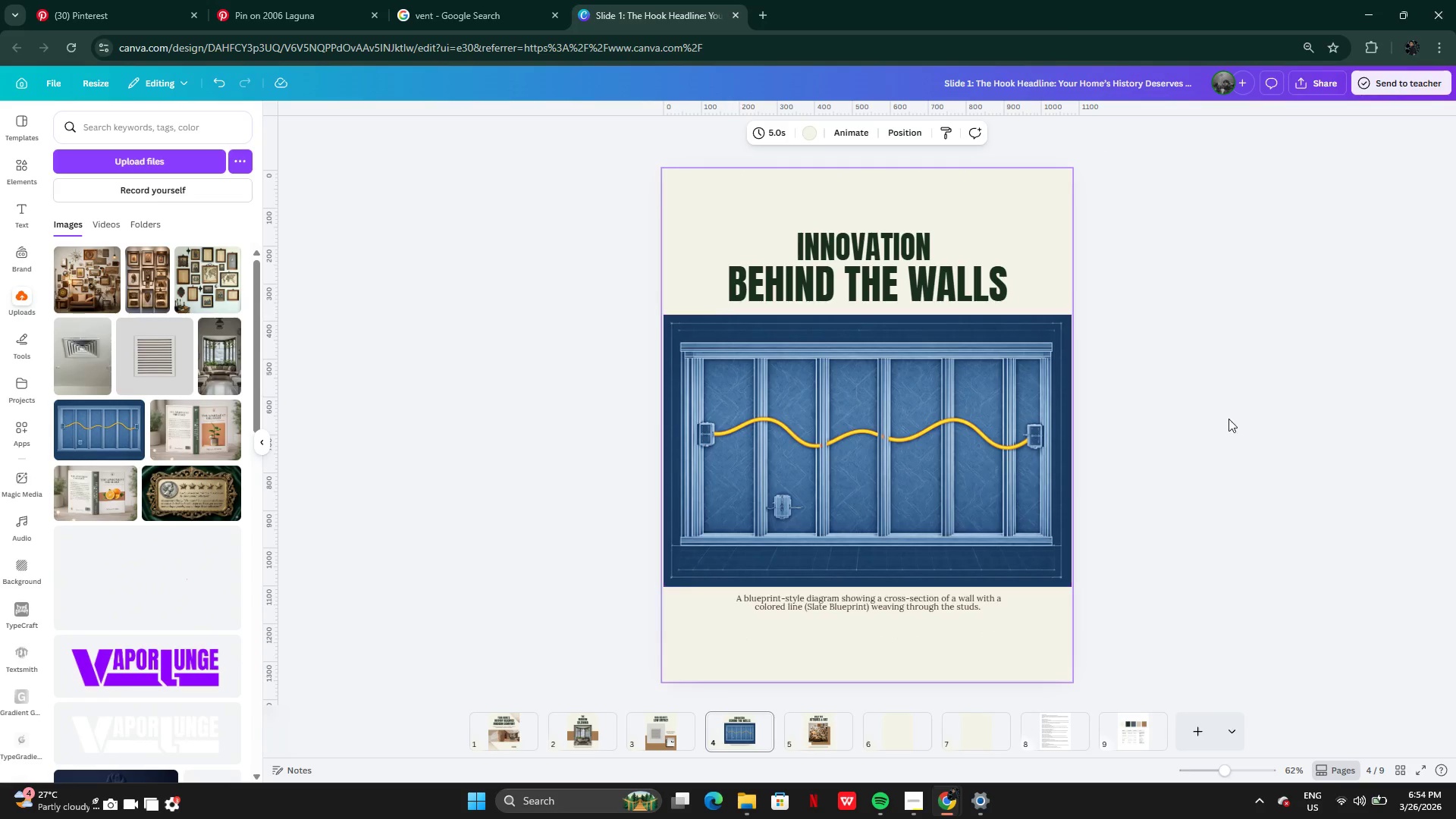 
left_click([1237, 413])
 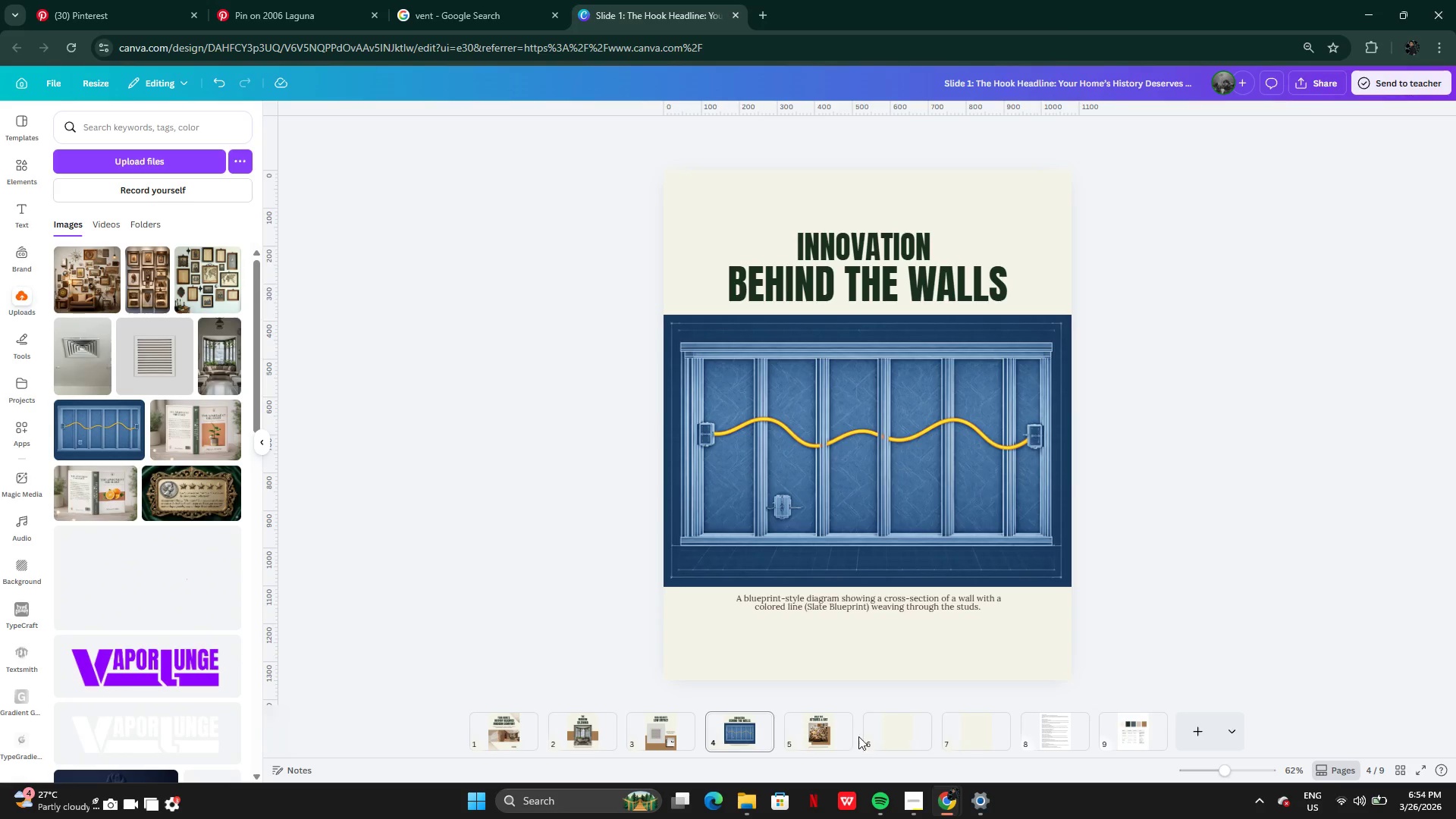 
left_click([910, 736])
 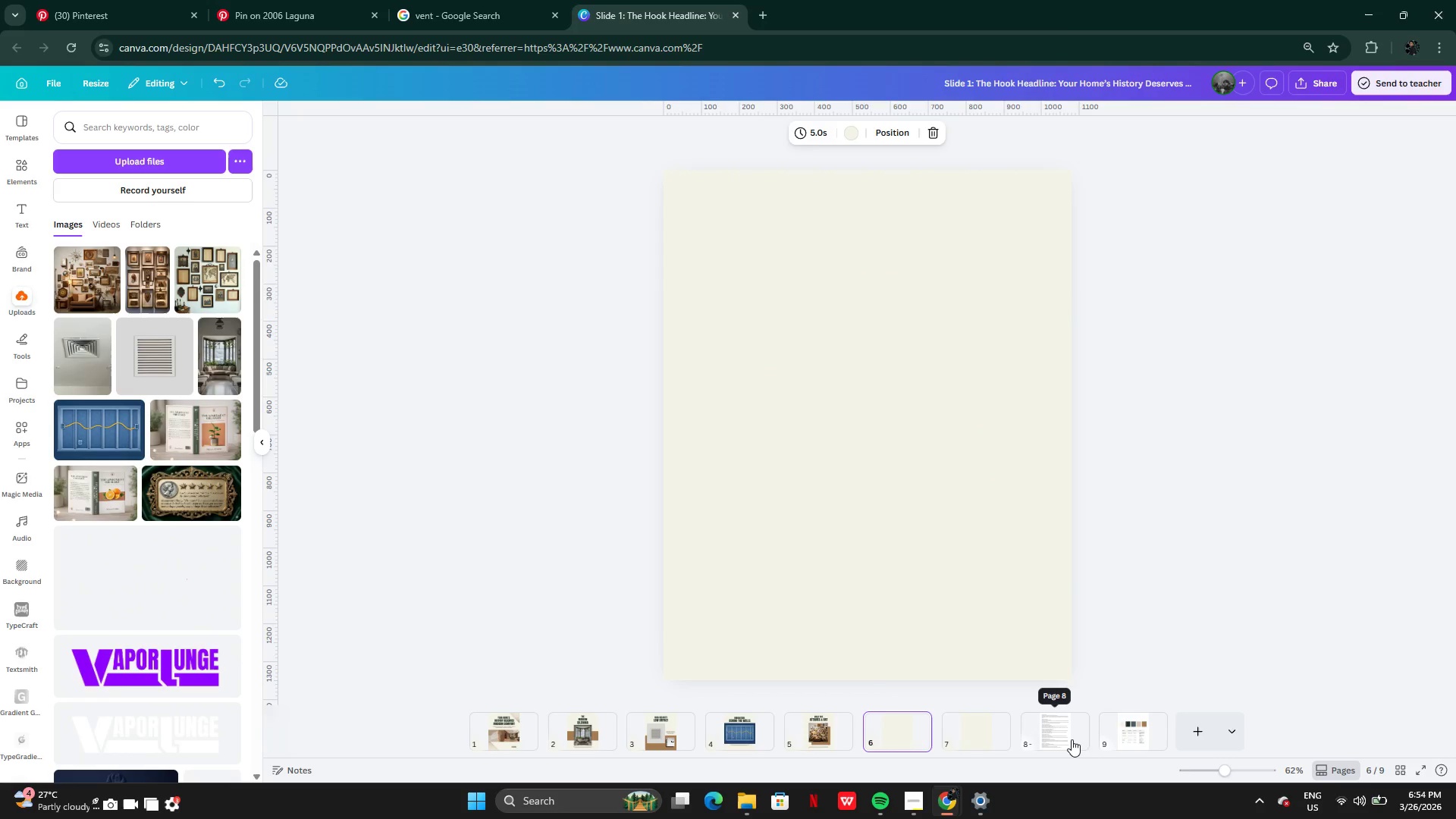 
left_click([1070, 739])
 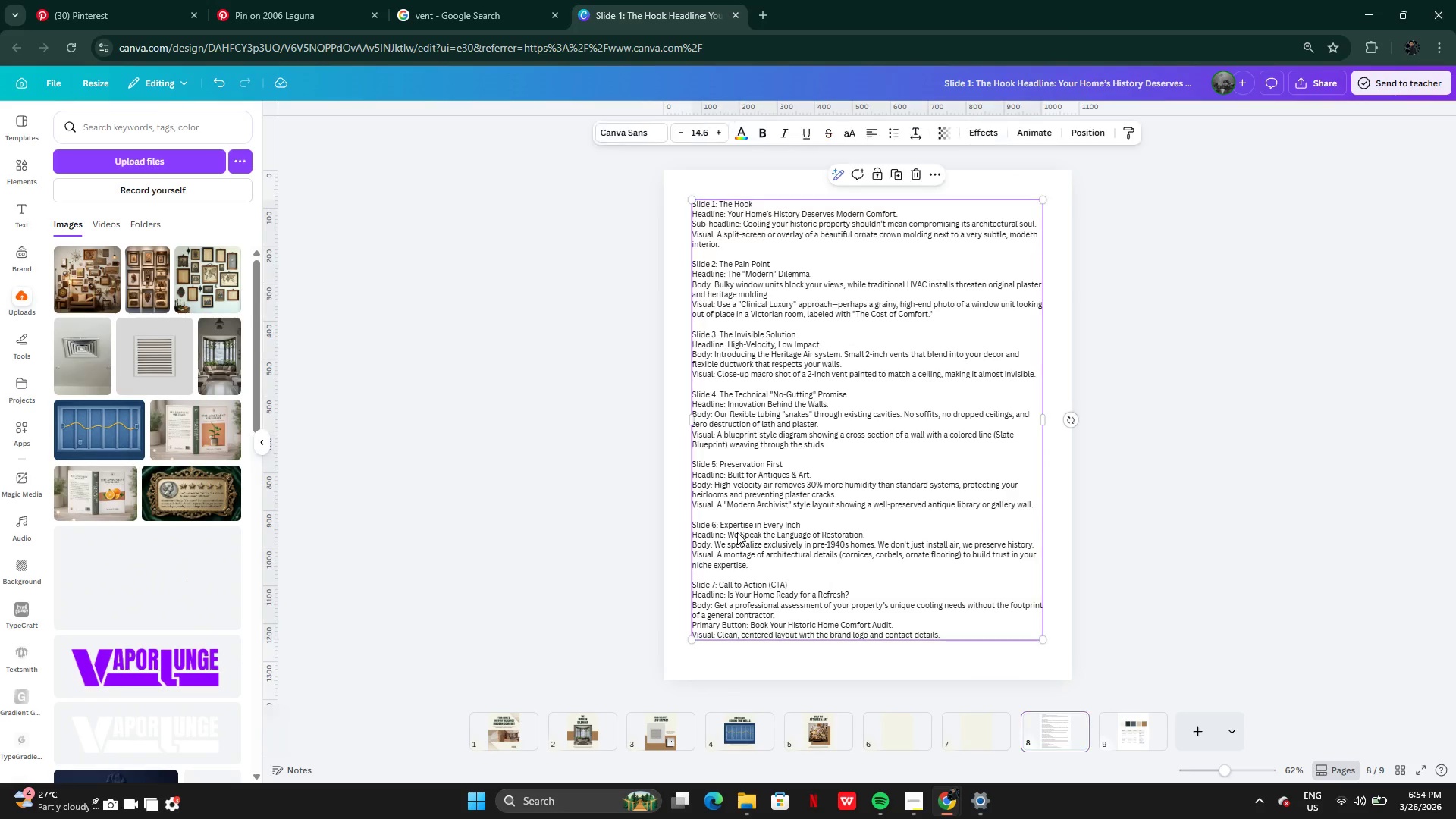 
double_click([737, 532])
 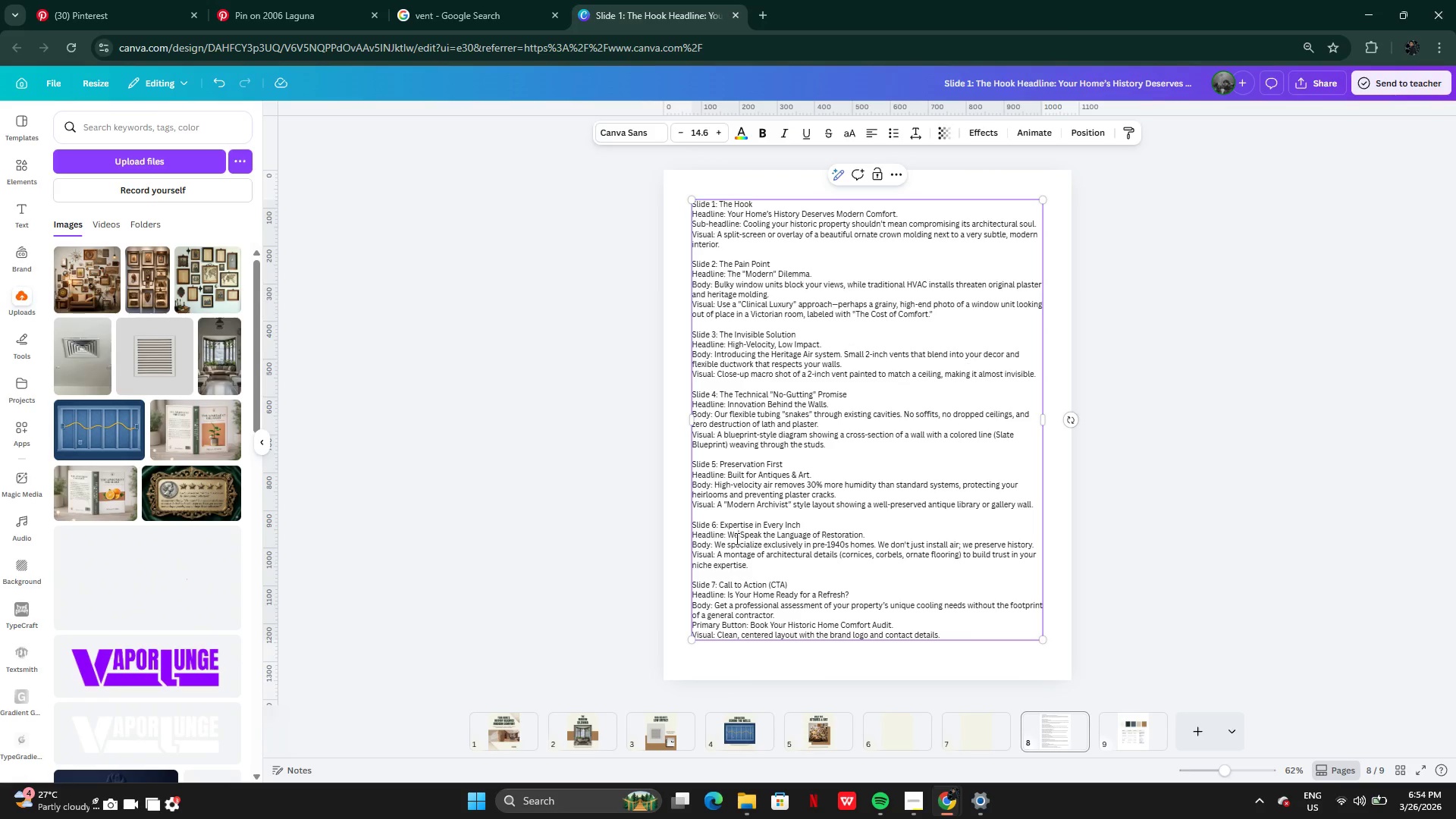 
left_click([736, 539])
 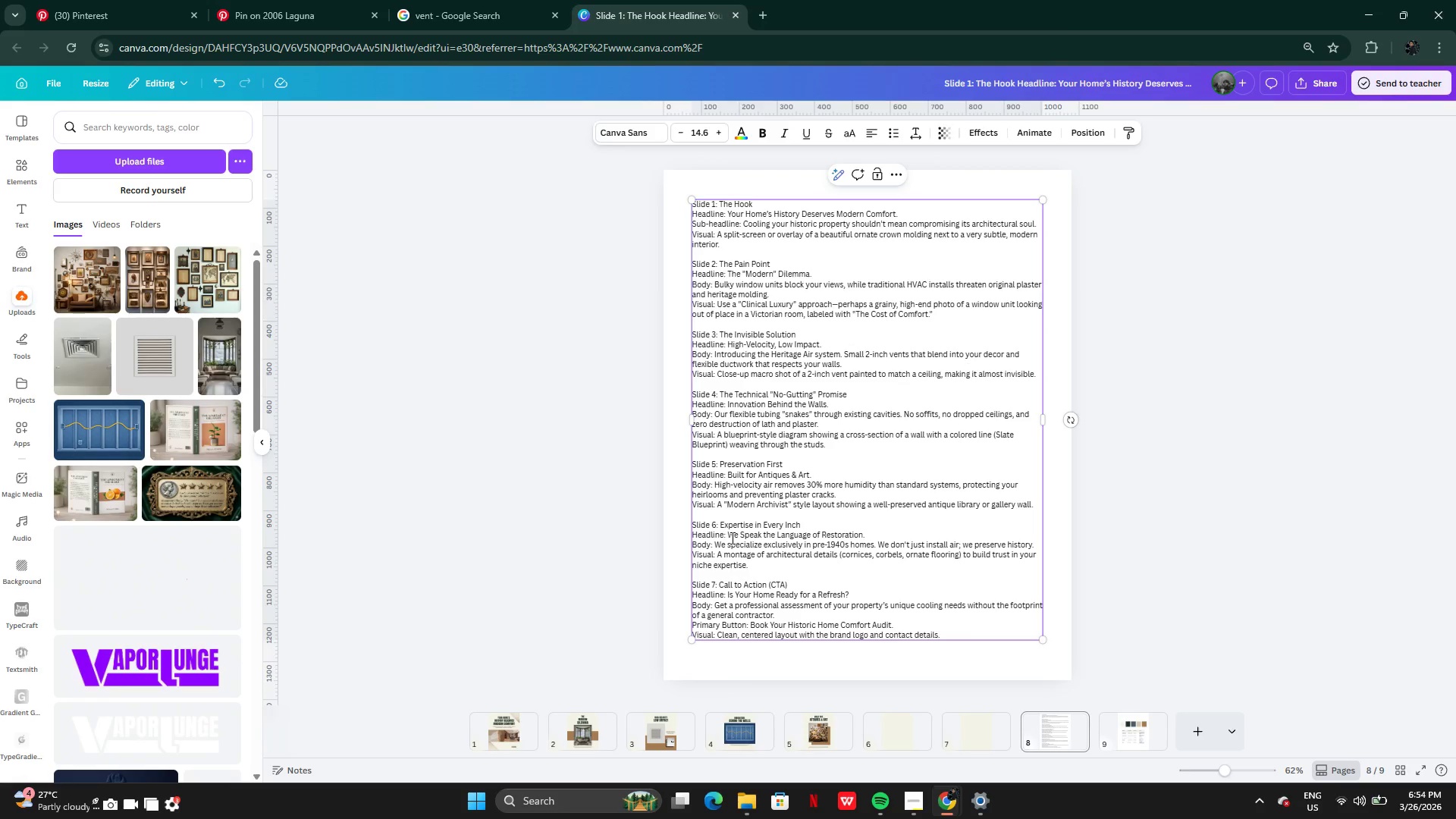 
left_click_drag(start_coordinate=[731, 537], to_coordinate=[887, 537])
 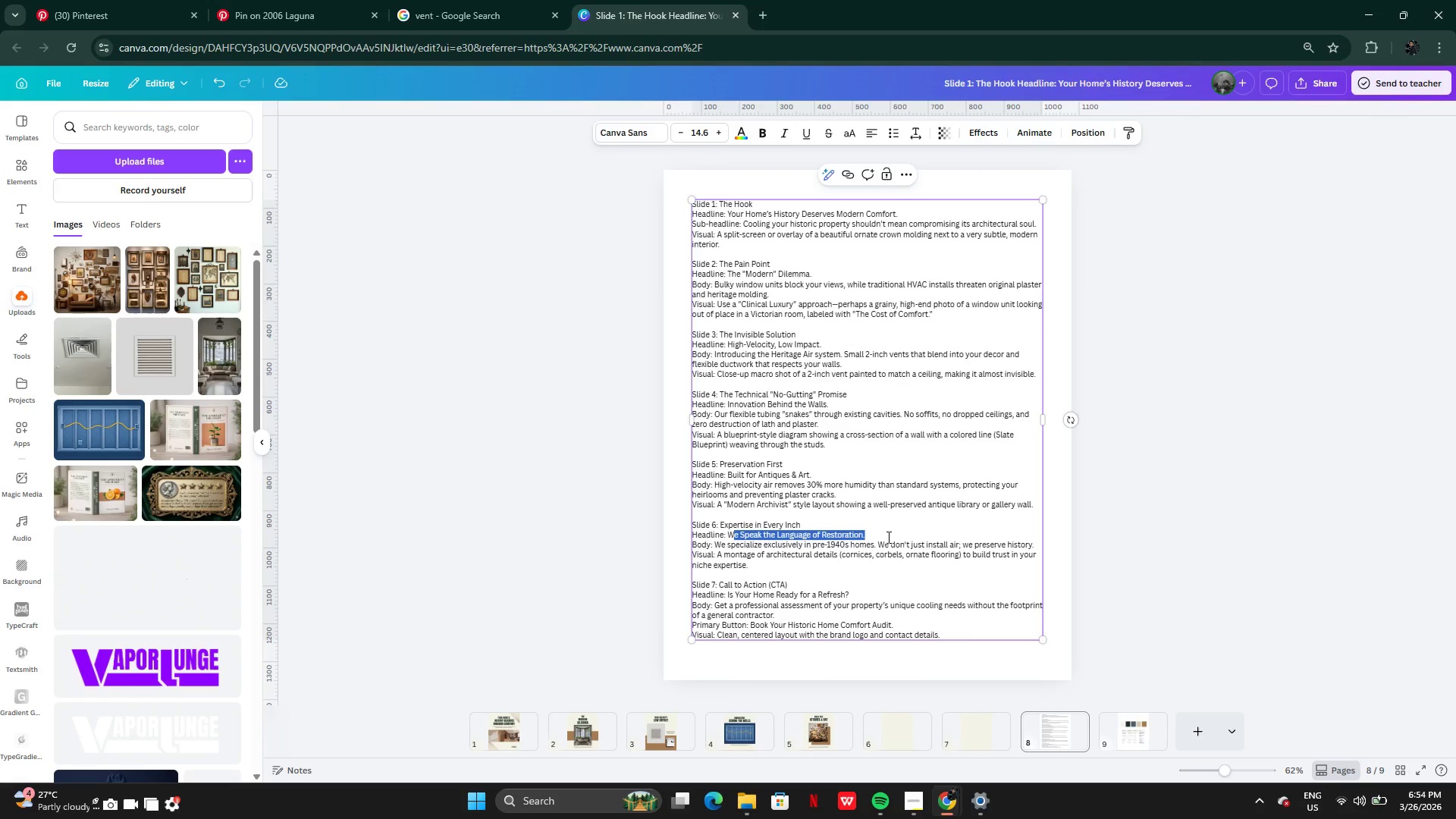 
key(Control+C)
 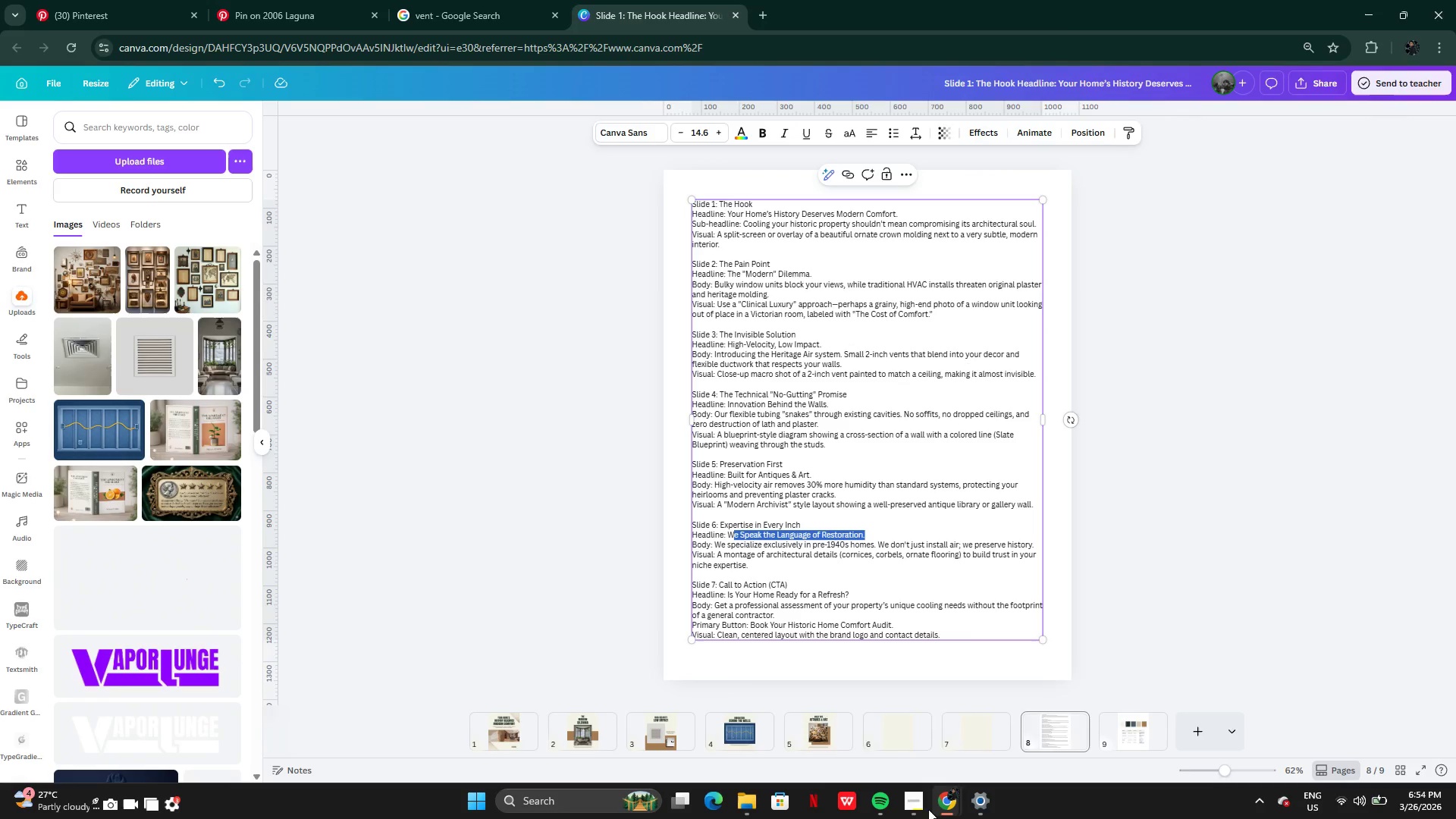 
left_click([917, 806])